 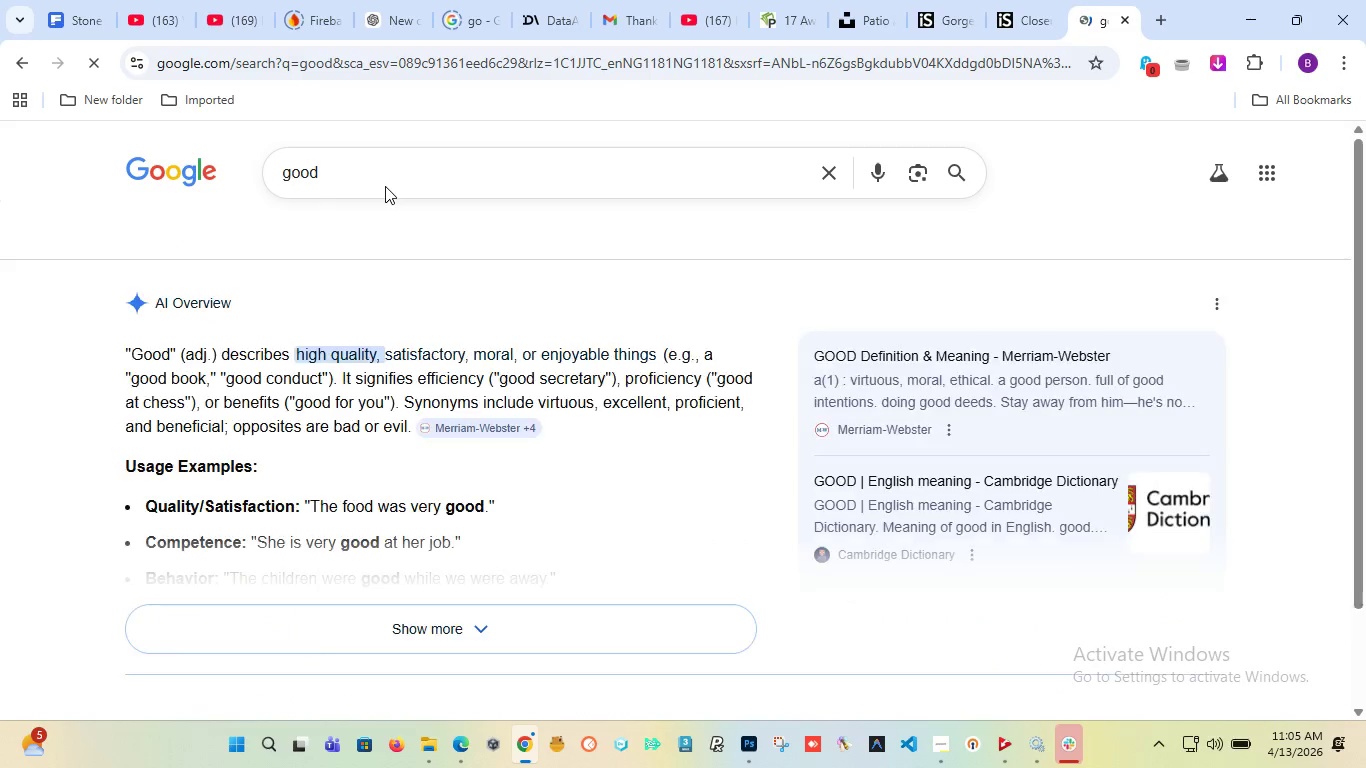 
left_click_drag(start_coordinate=[367, 177], to_coordinate=[241, 159])
 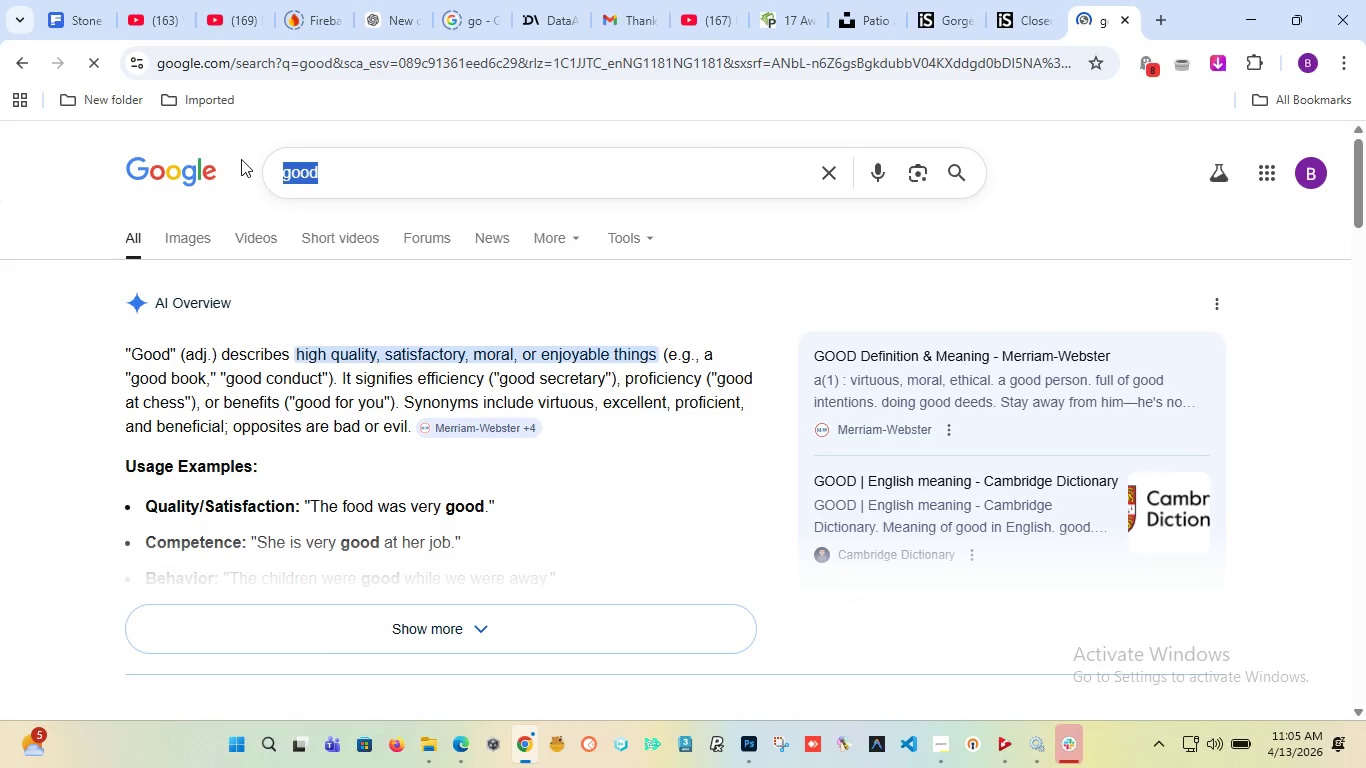 
type(hilda)
 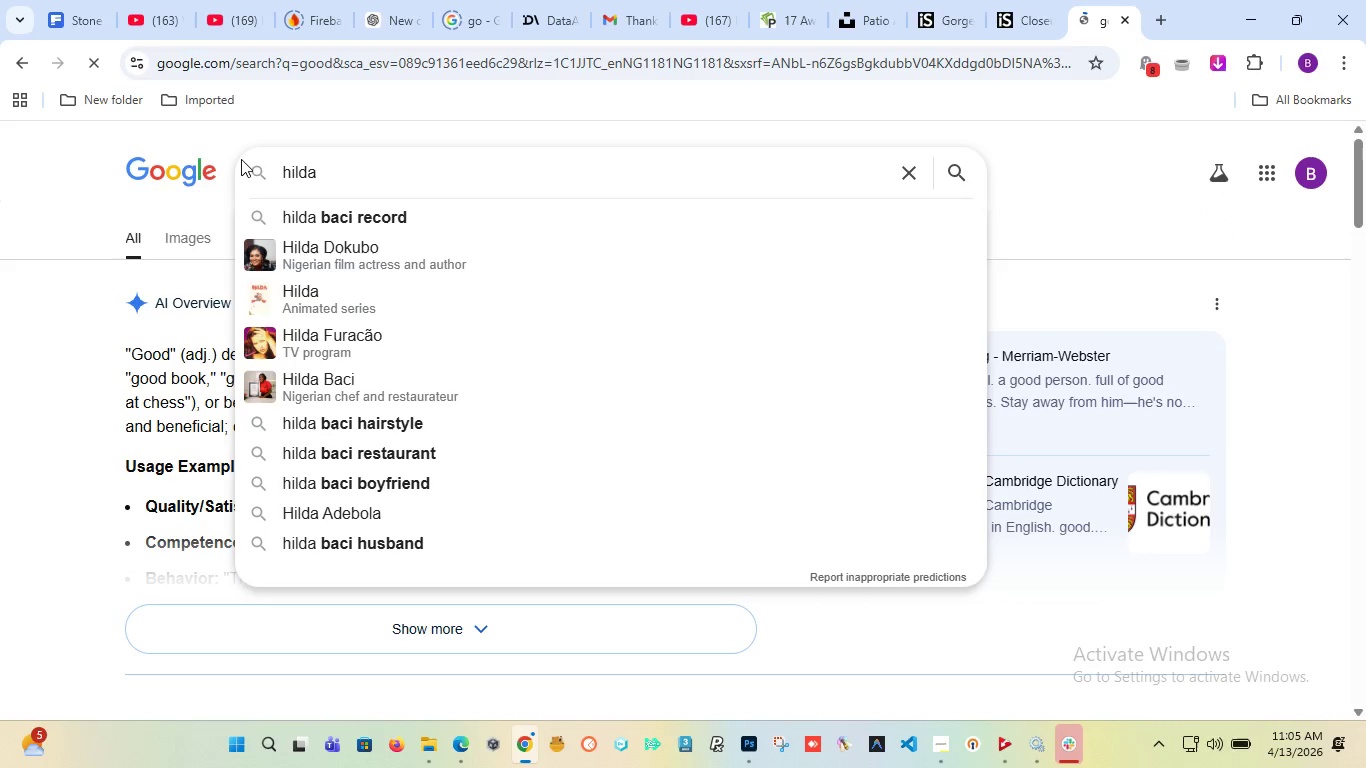 
key(Enter)
 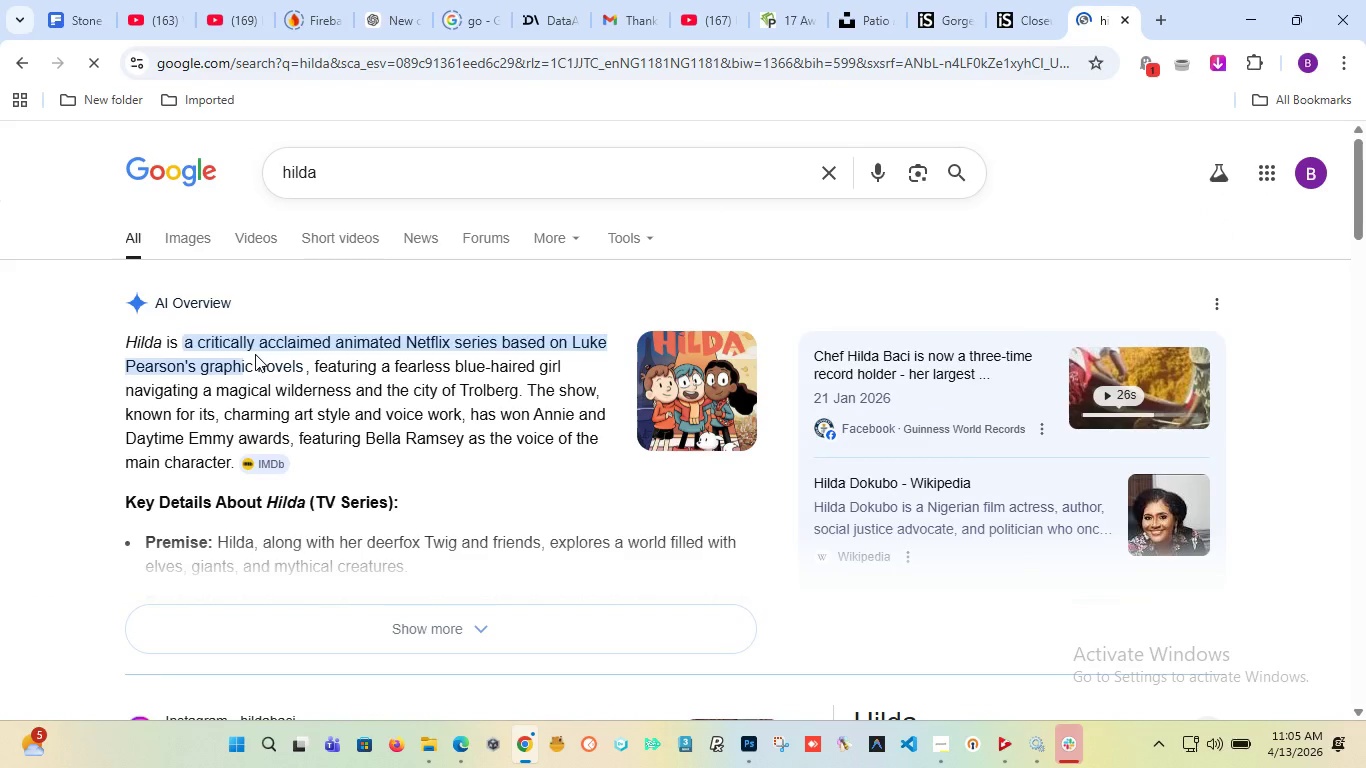 
scroll: coordinate [469, 375], scroll_direction: up, amount: 1.0
 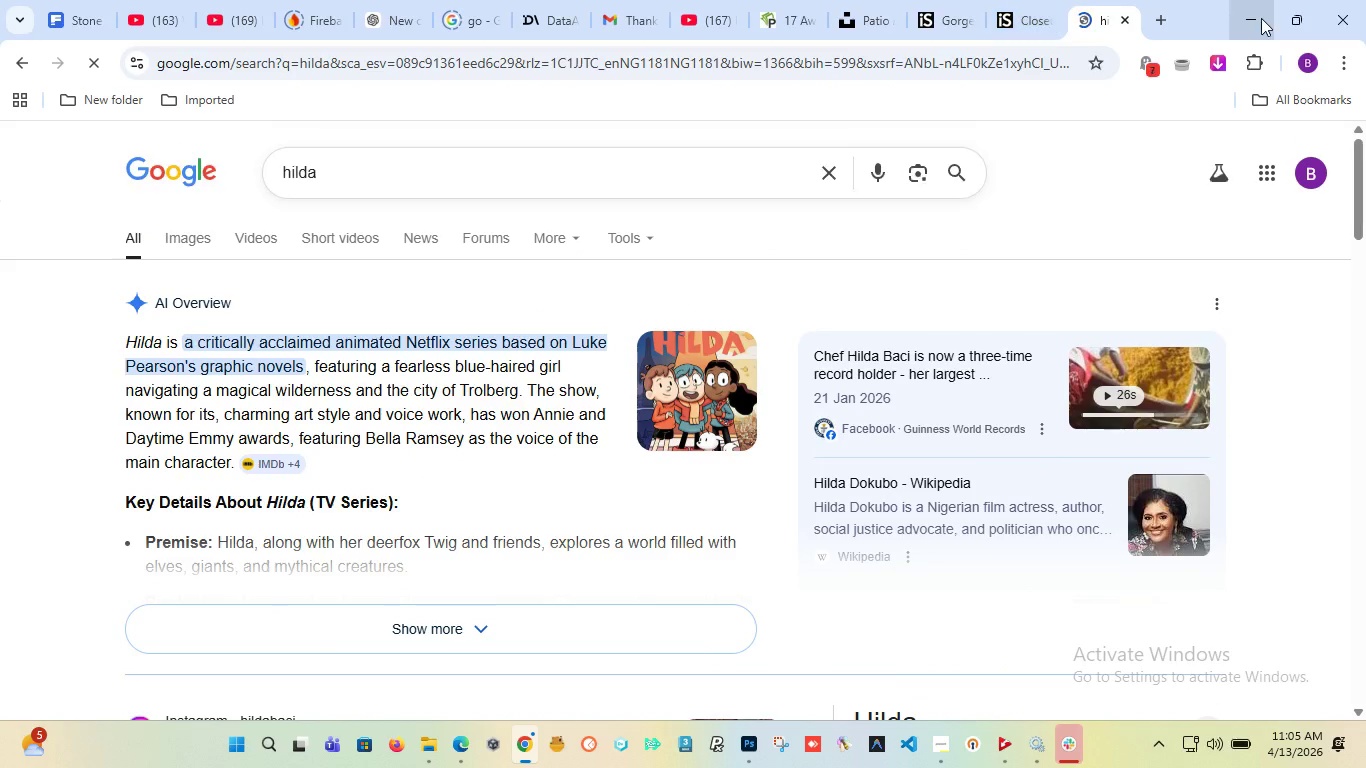 
left_click([1261, 18])